 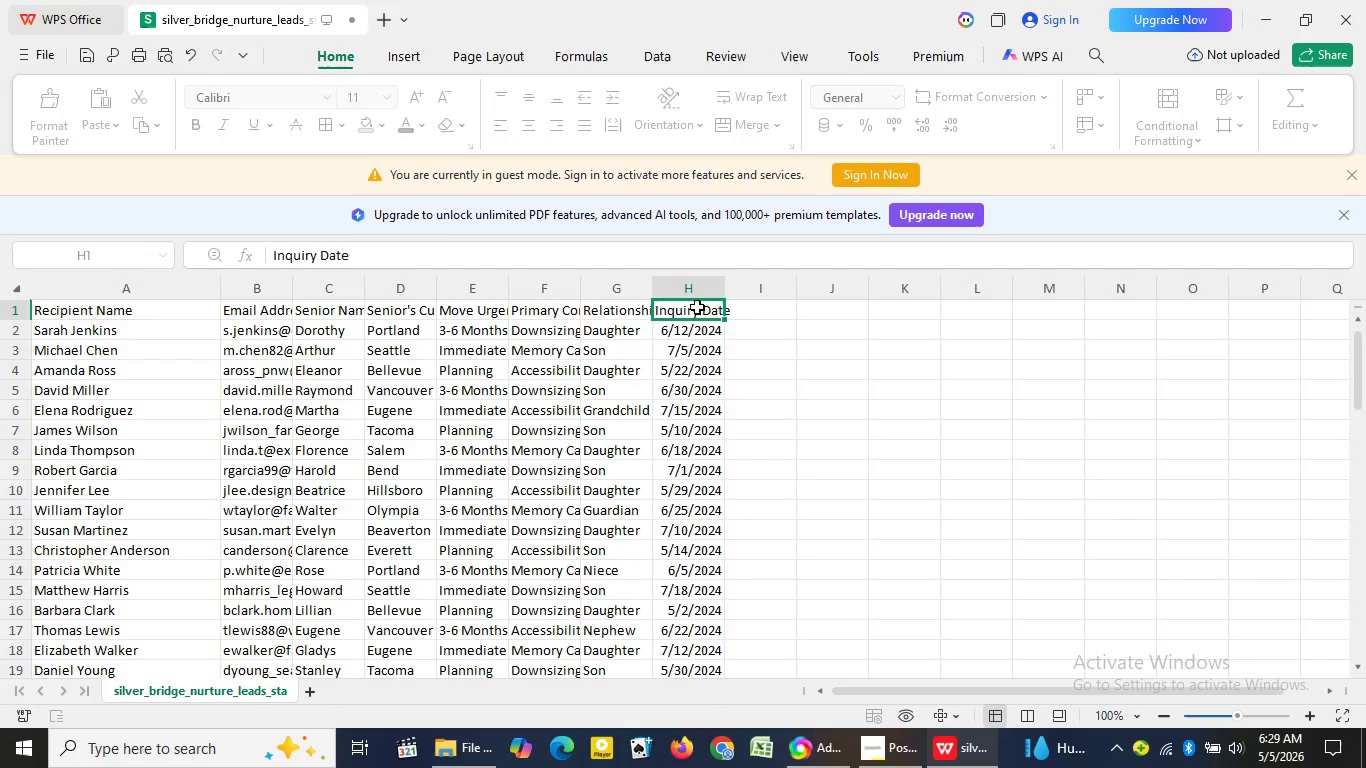 
left_click_drag(start_coordinate=[412, 256], to_coordinate=[263, 261])
 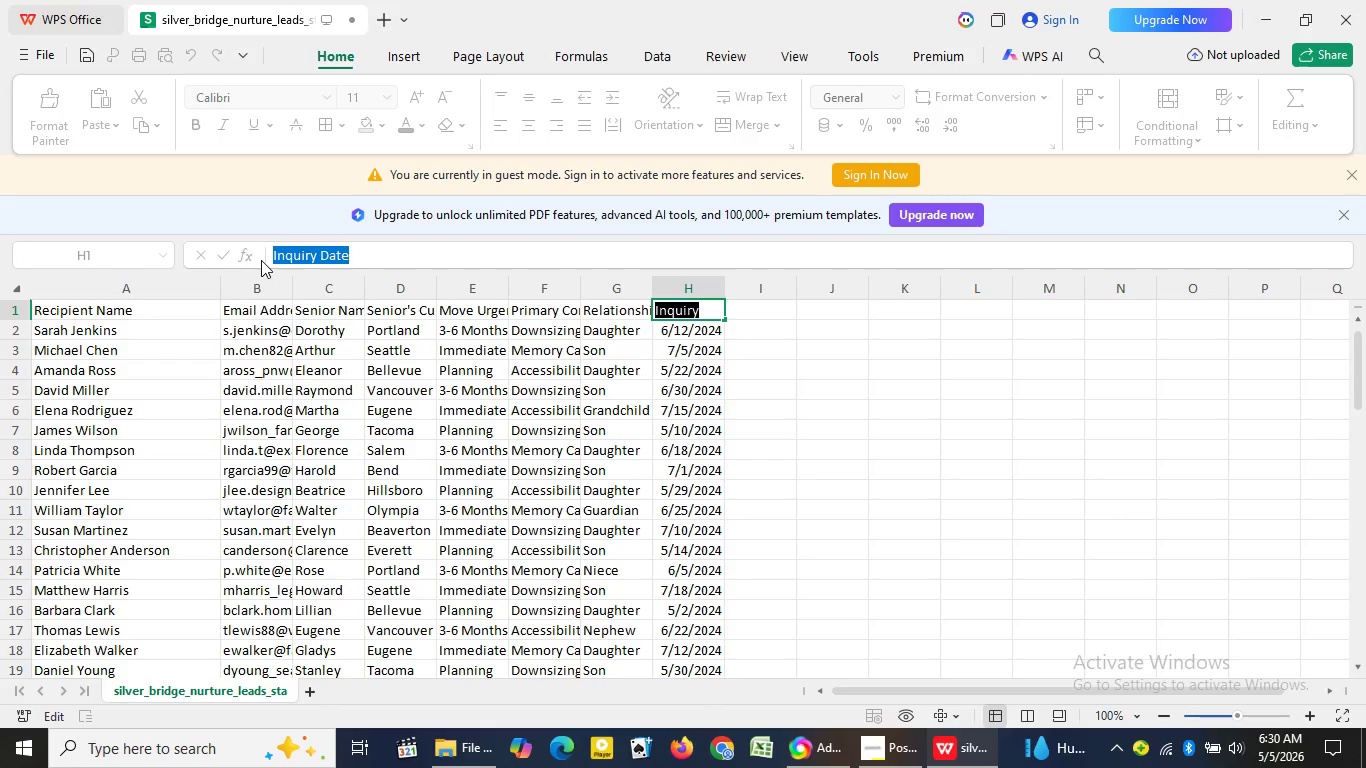 
hold_key(key=ControlLeft, duration=0.73)
 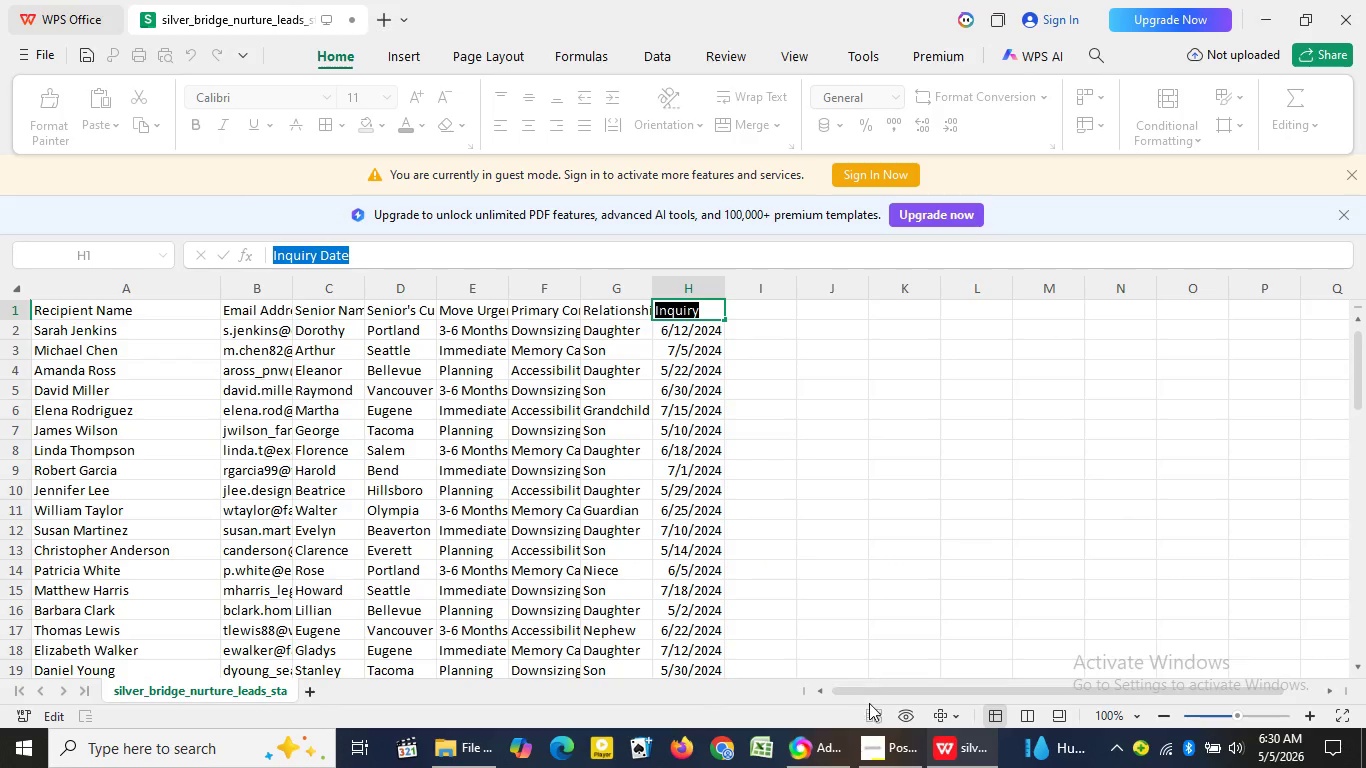 
hold_key(key=C, duration=0.39)
 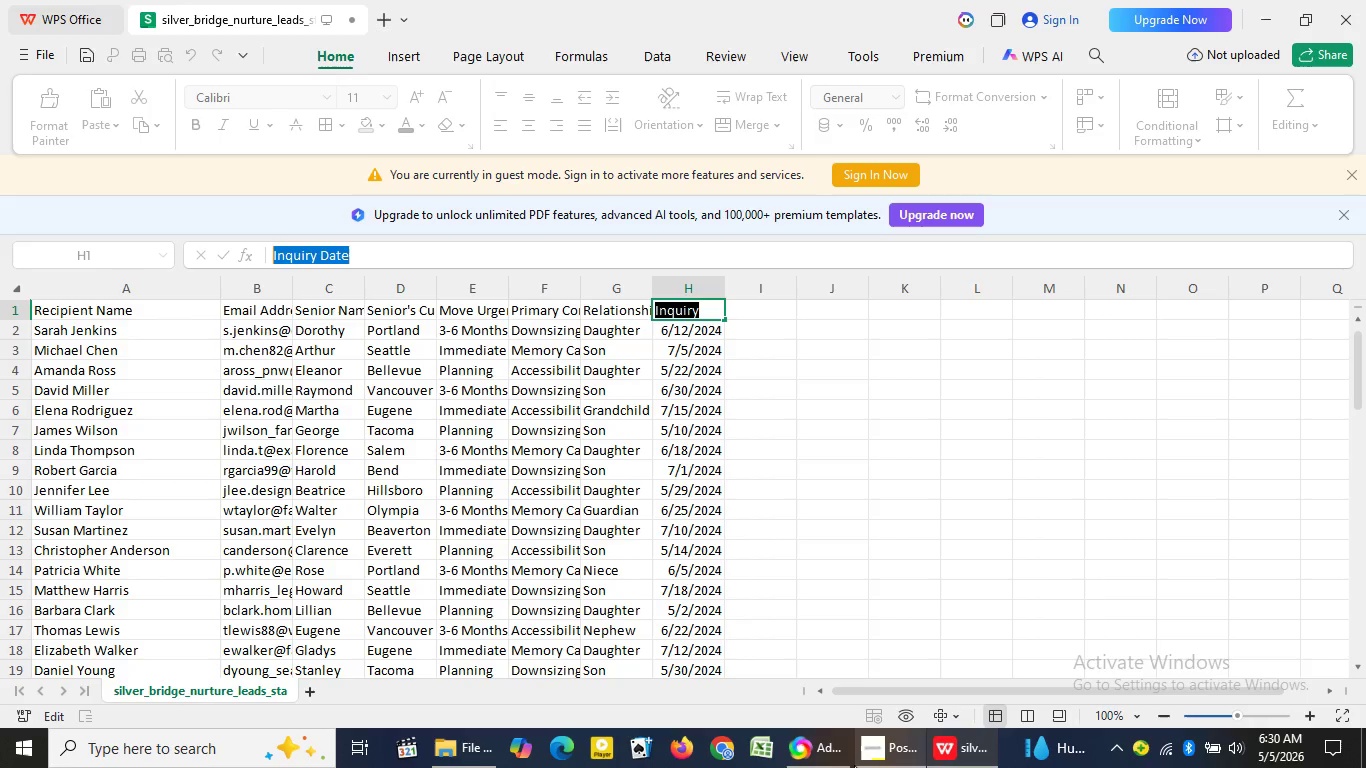 
left_click([845, 767])
 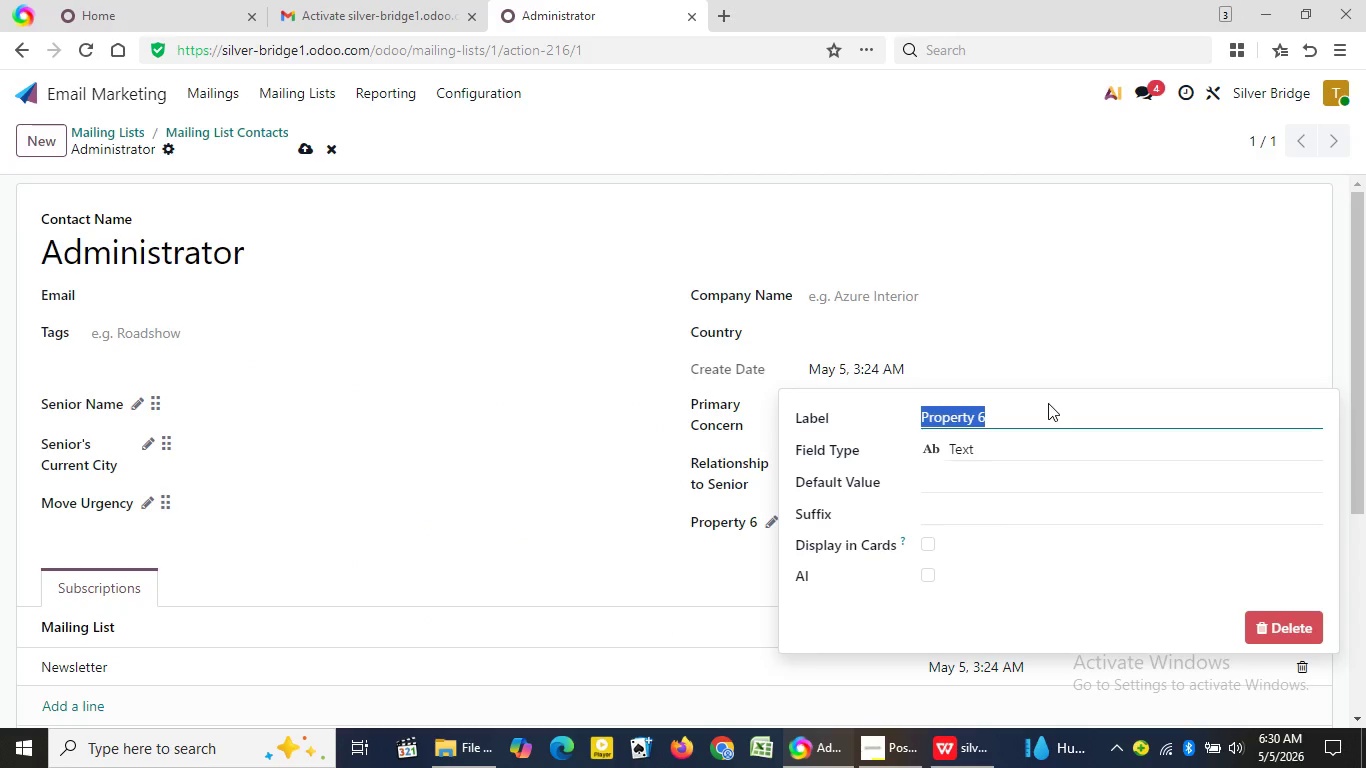 
key(Control+V)
 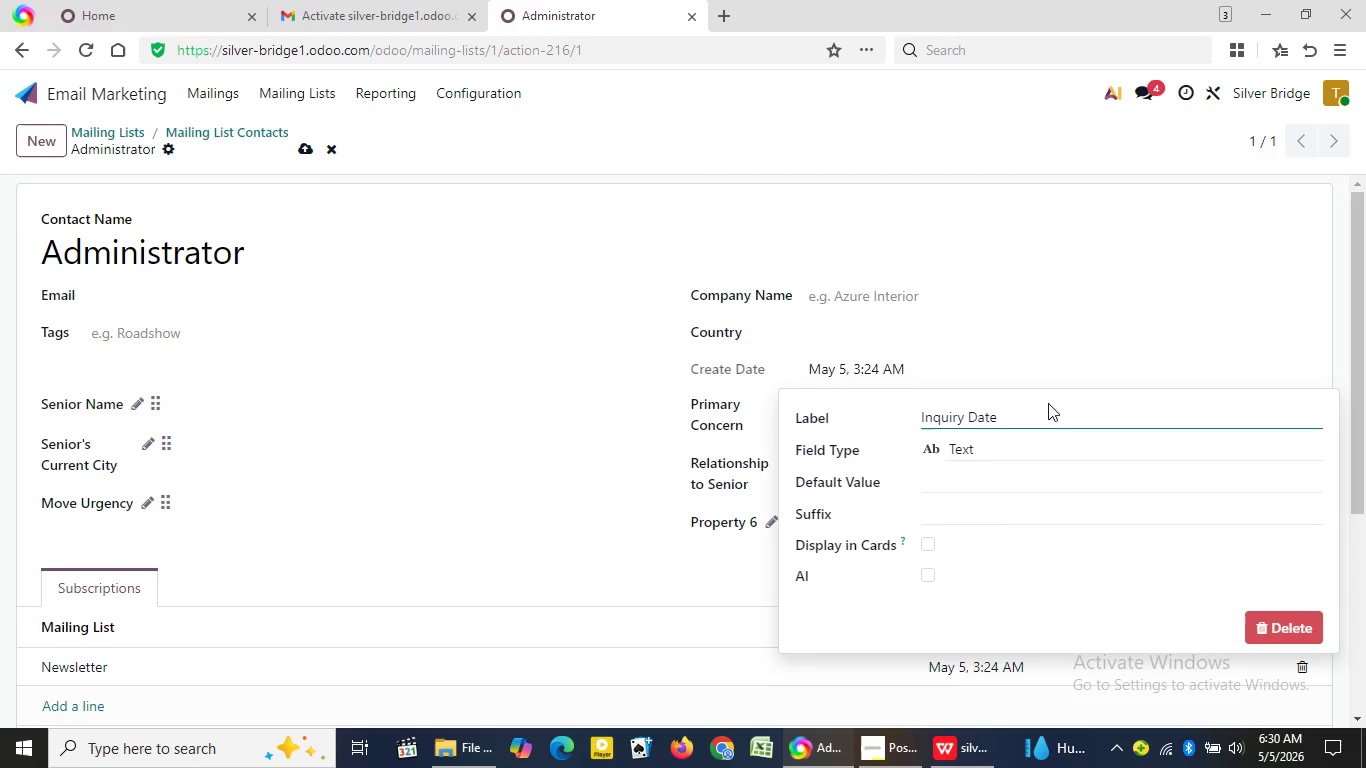 
key(Enter)
 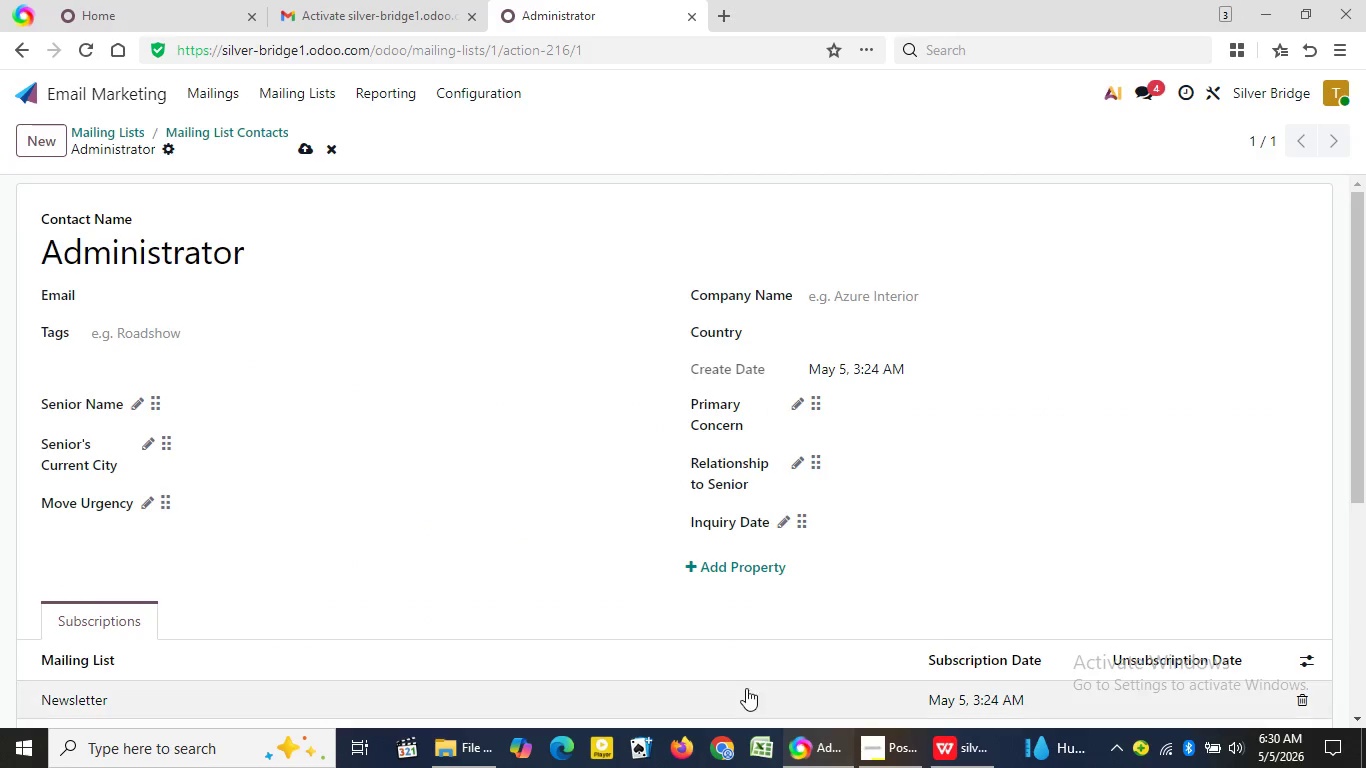 
left_click_drag(start_coordinate=[744, 695], to_coordinate=[791, 708])
 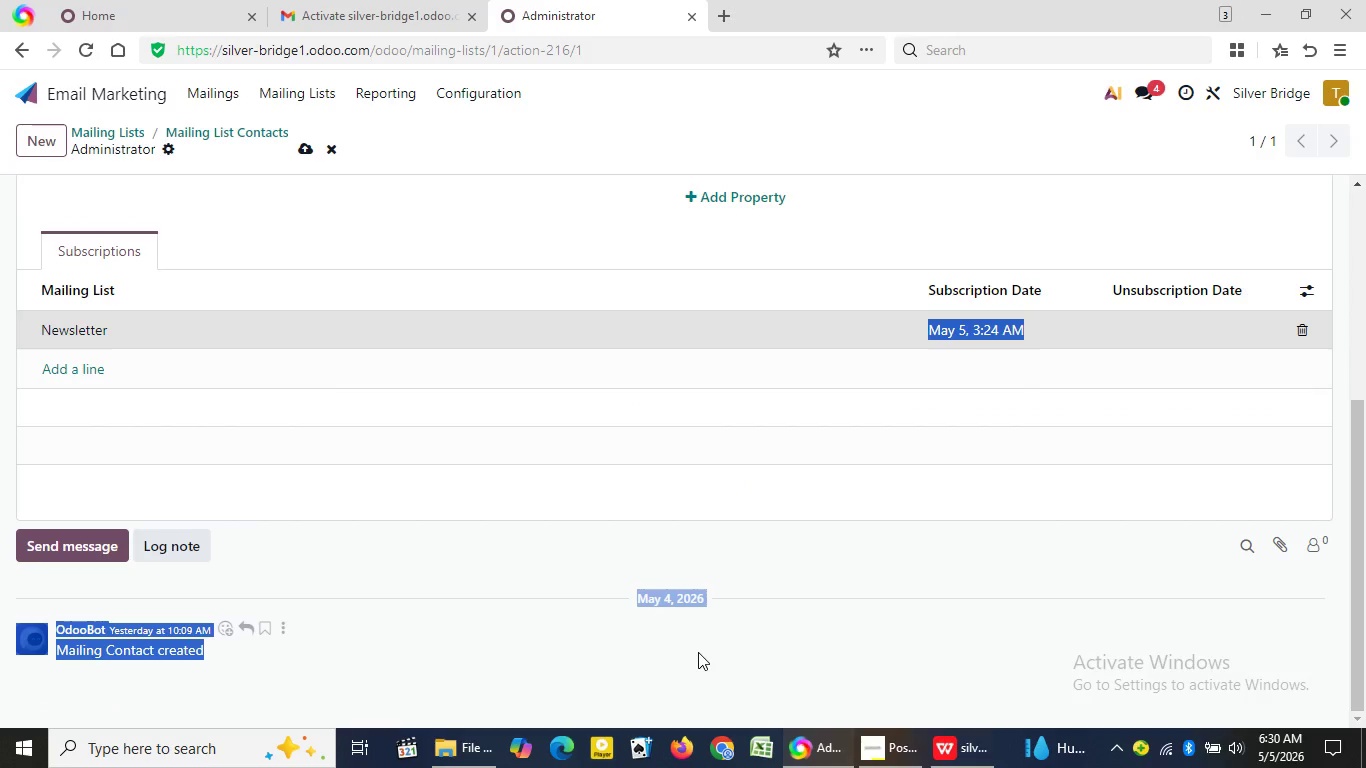 
left_click([698, 652])
 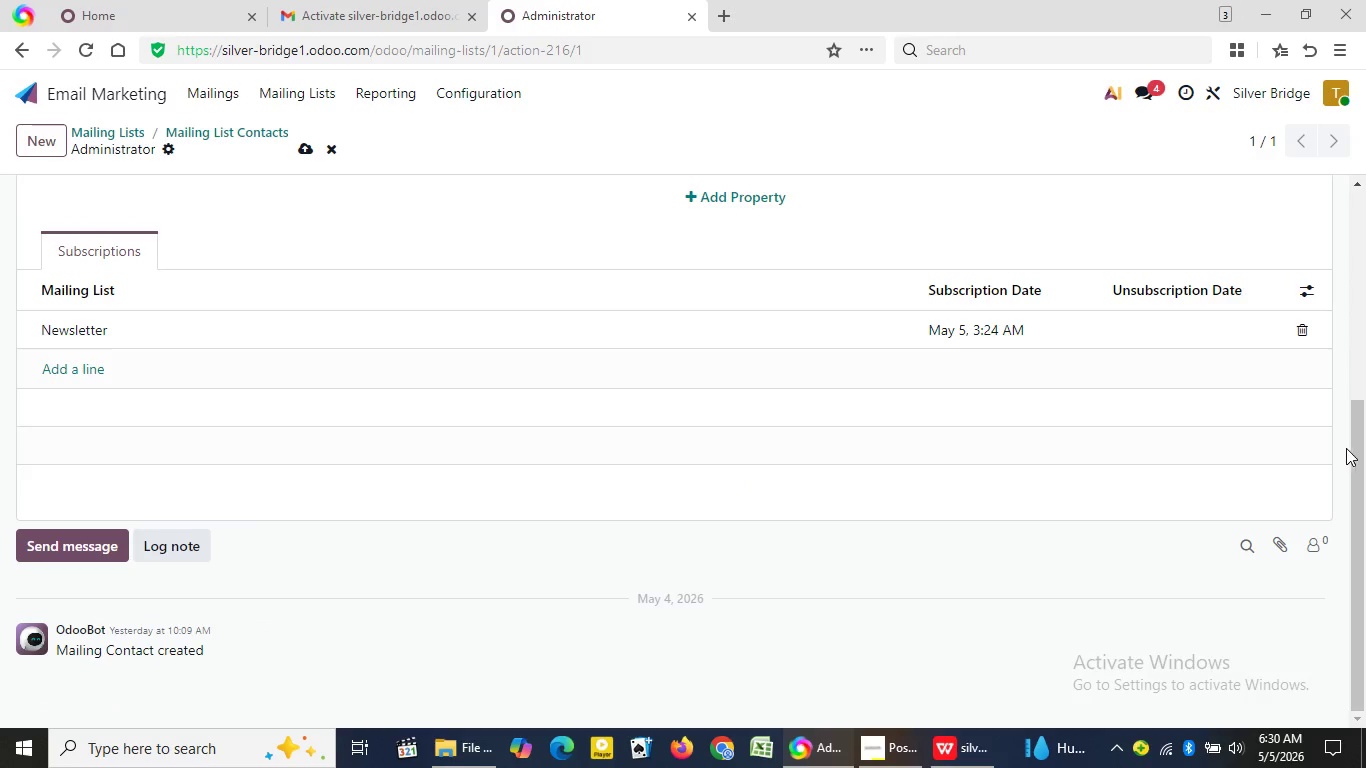 
left_click_drag(start_coordinate=[1353, 451], to_coordinate=[1355, 212])
 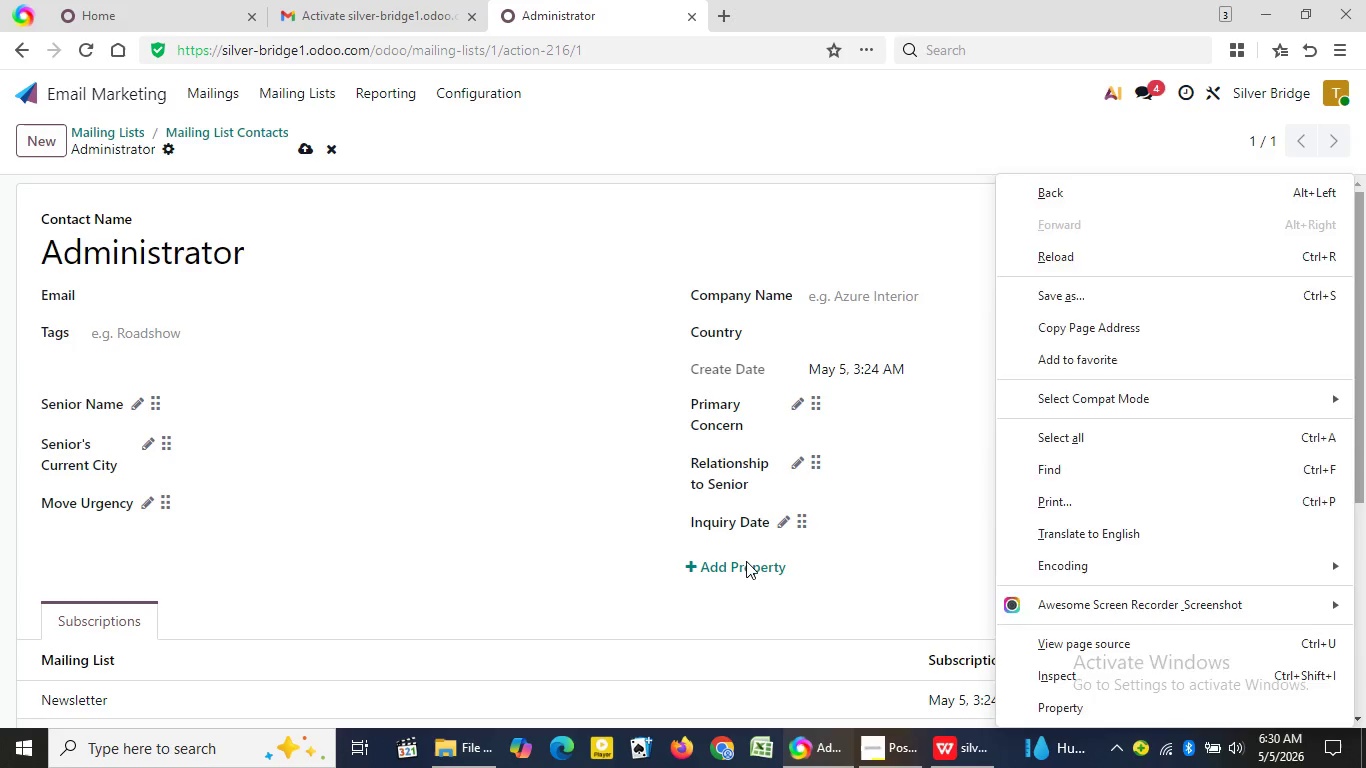 
left_click([746, 561])
 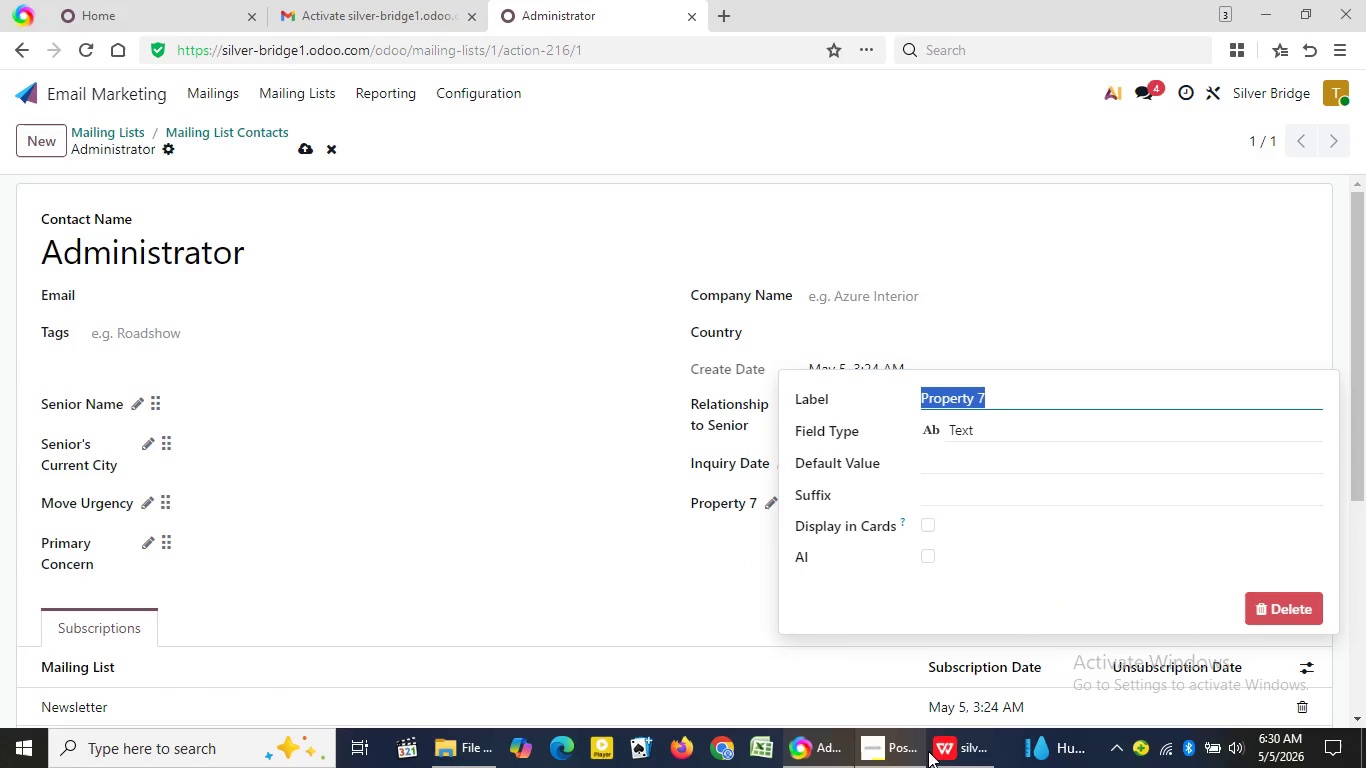 
left_click([940, 754])
 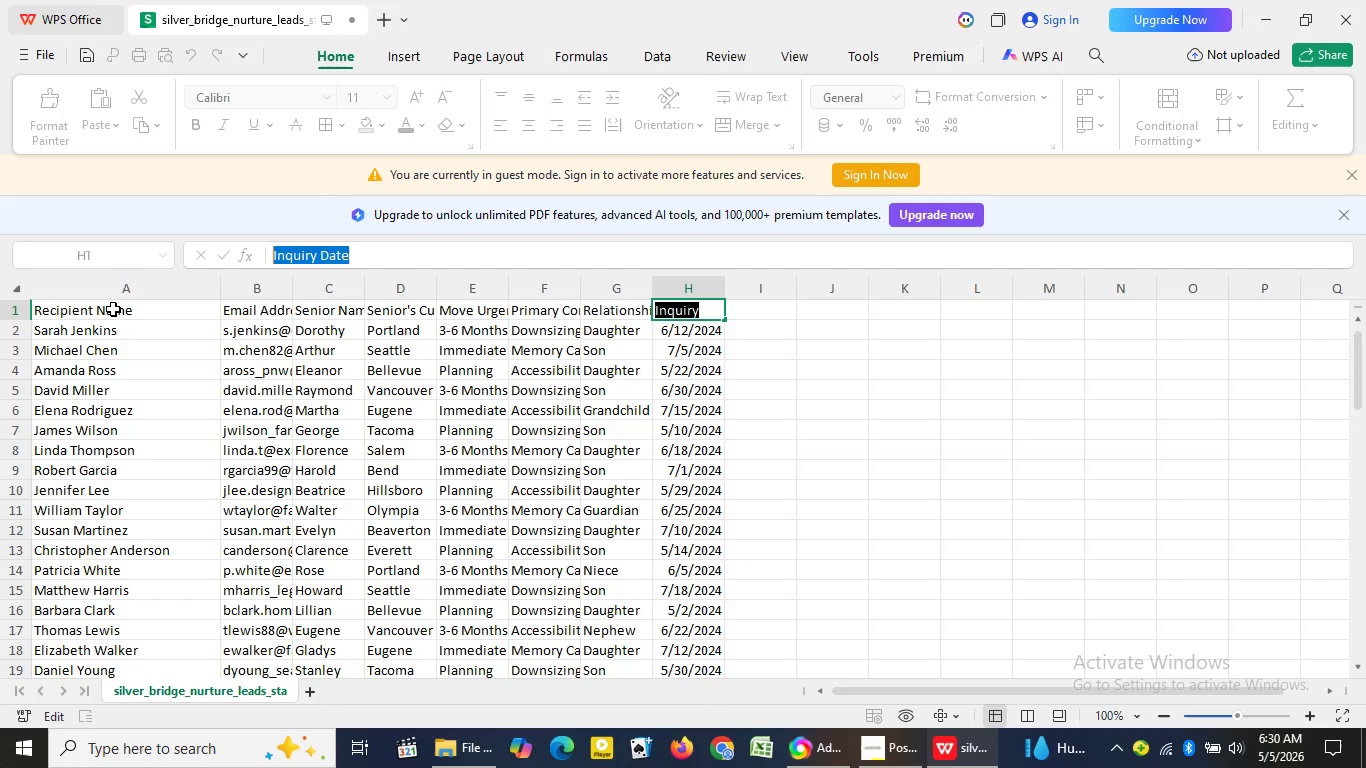 
left_click([113, 308])
 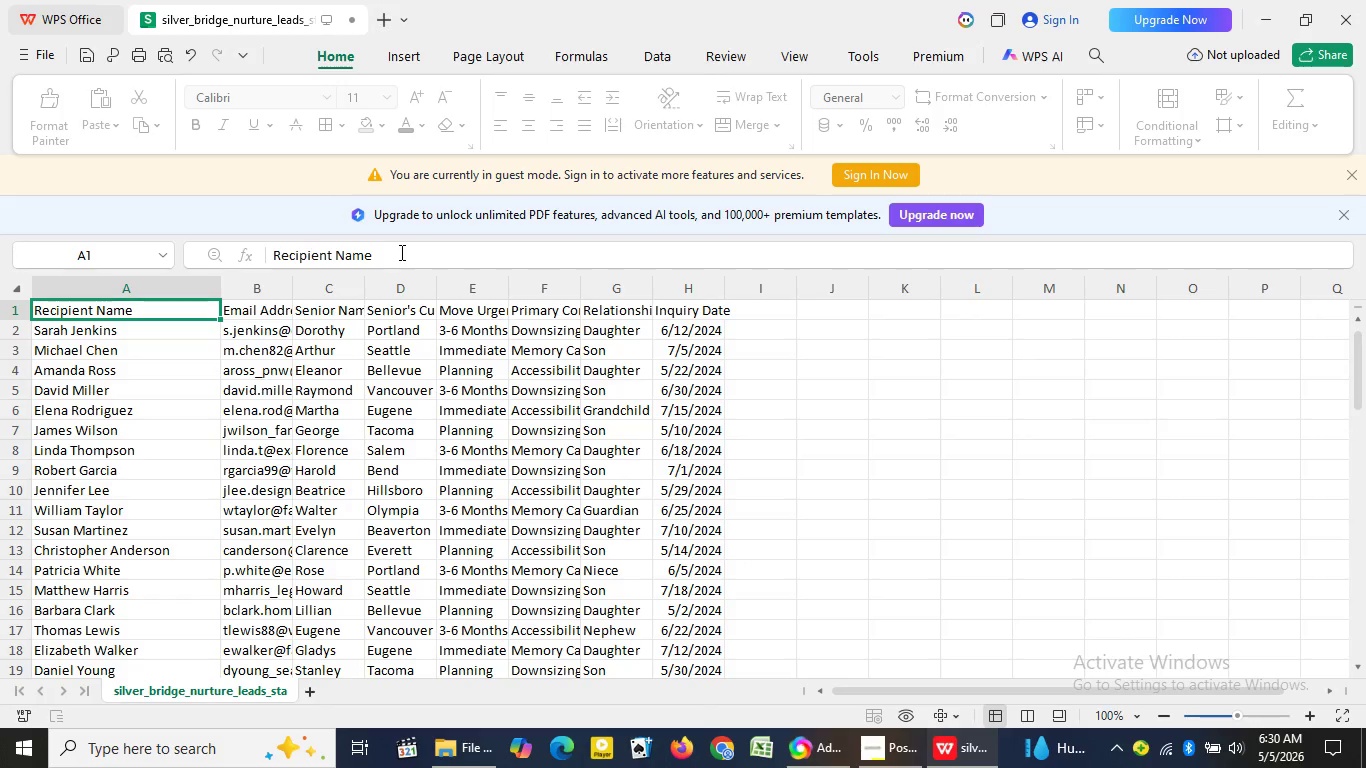 
left_click_drag(start_coordinate=[399, 253], to_coordinate=[262, 257])
 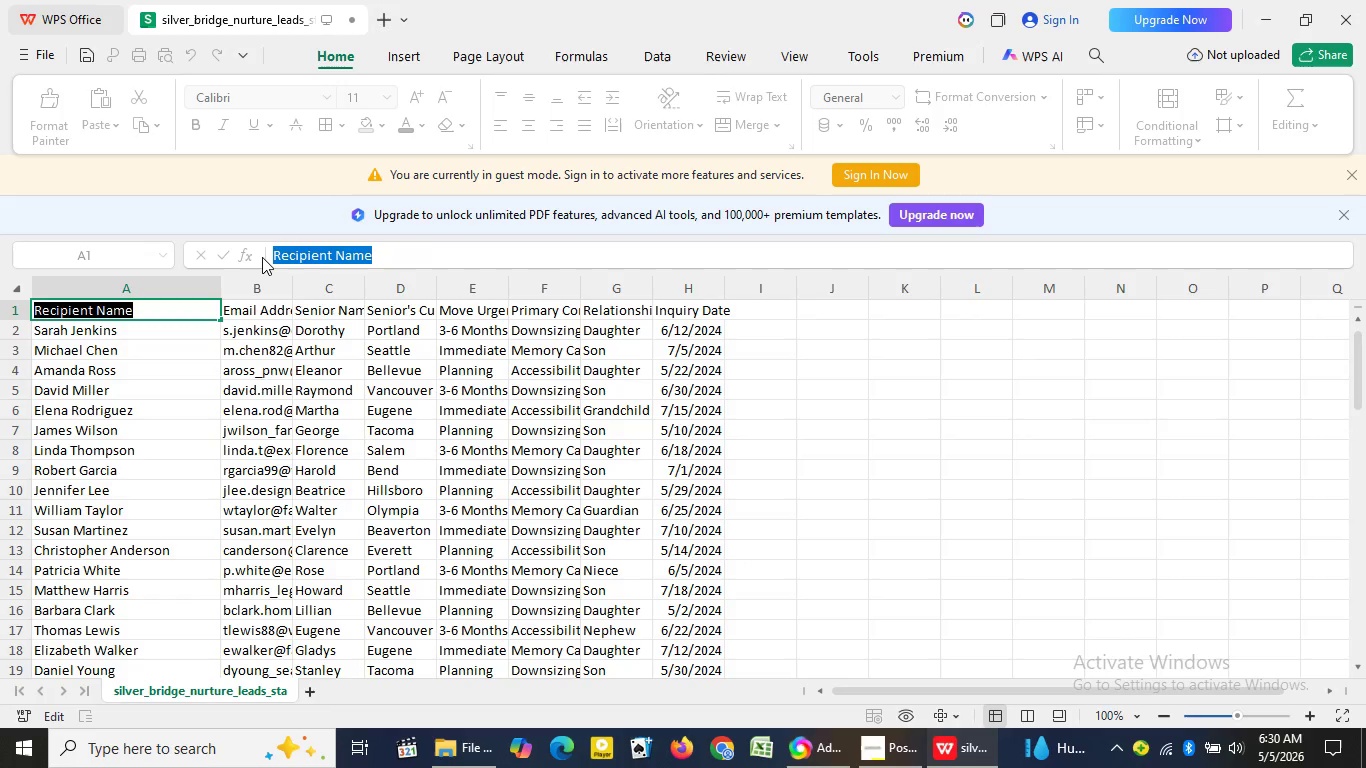 
hold_key(key=ControlLeft, duration=0.77)
 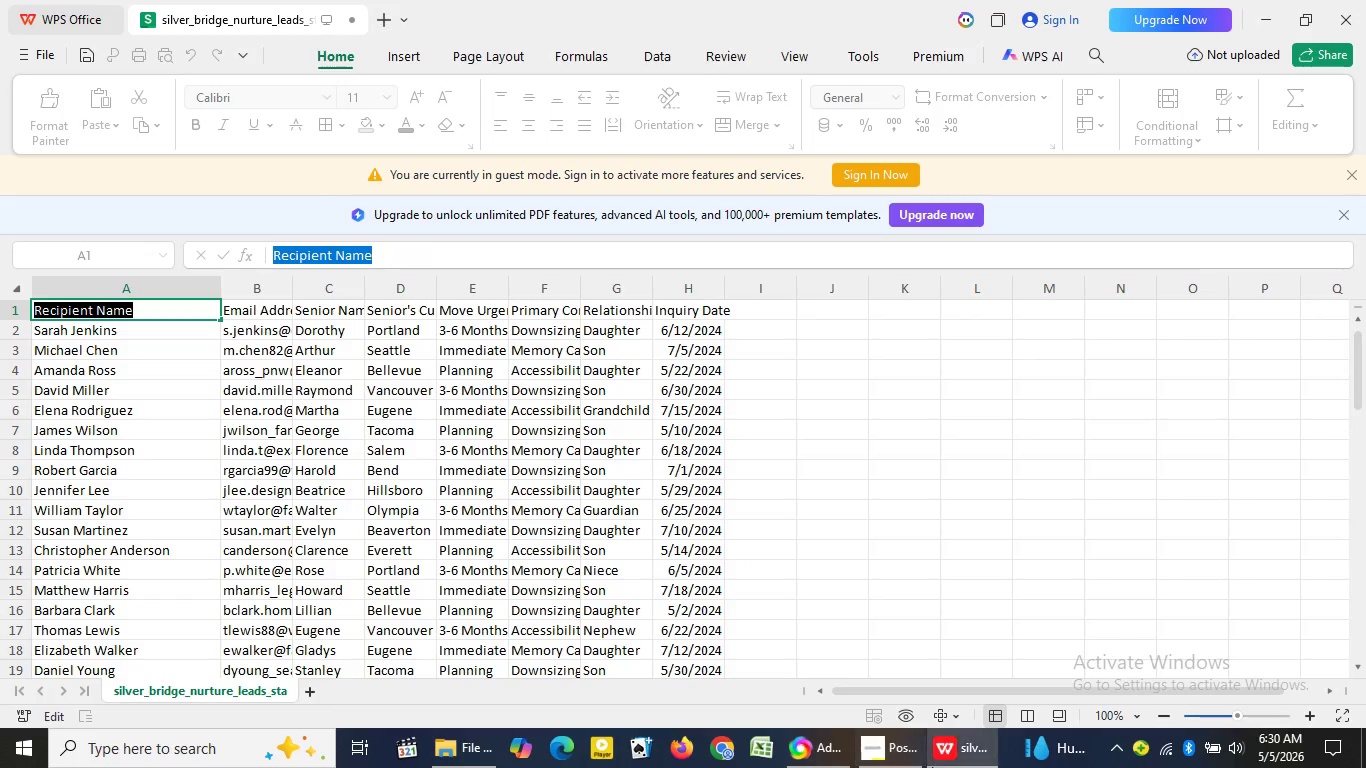 
hold_key(key=C, duration=0.36)
 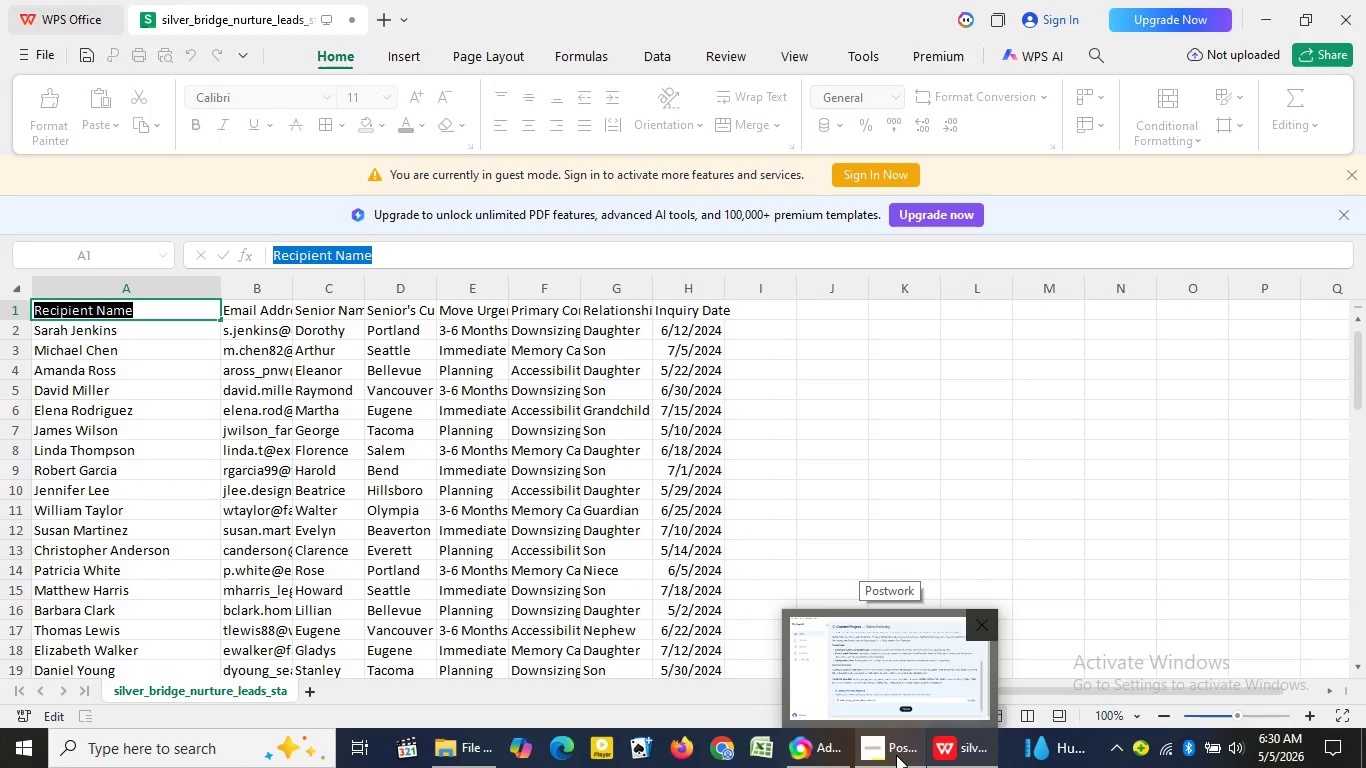 
wait(6.16)
 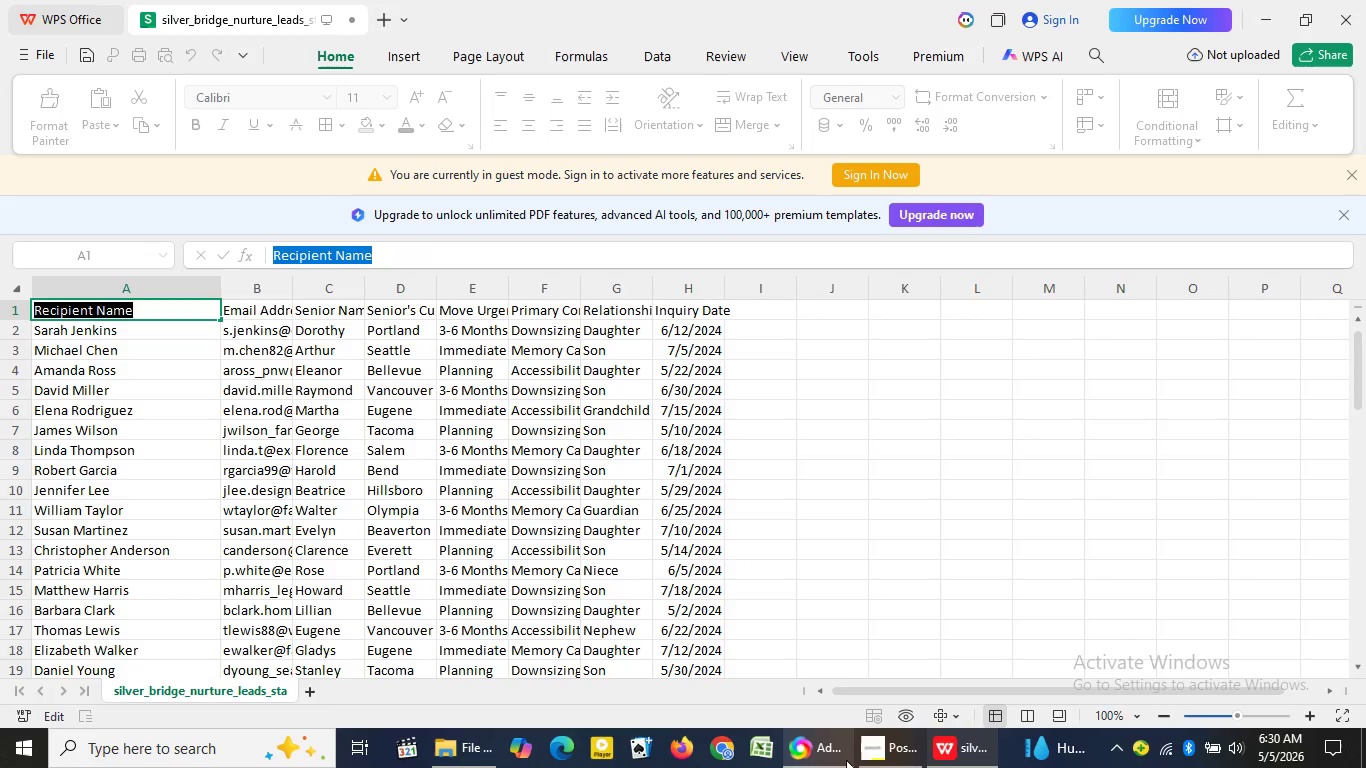 
left_click([896, 755])